 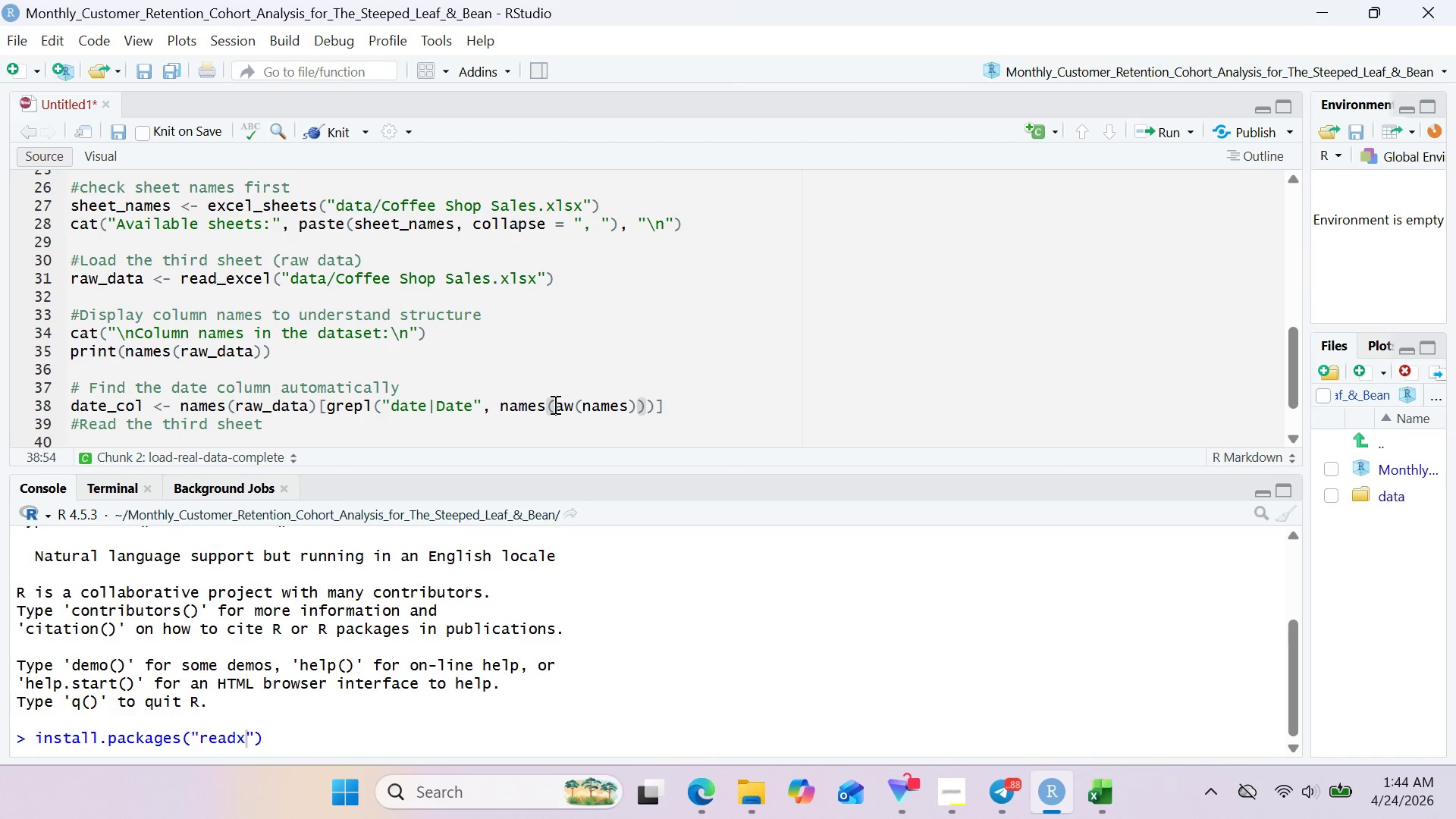 
key(R)
 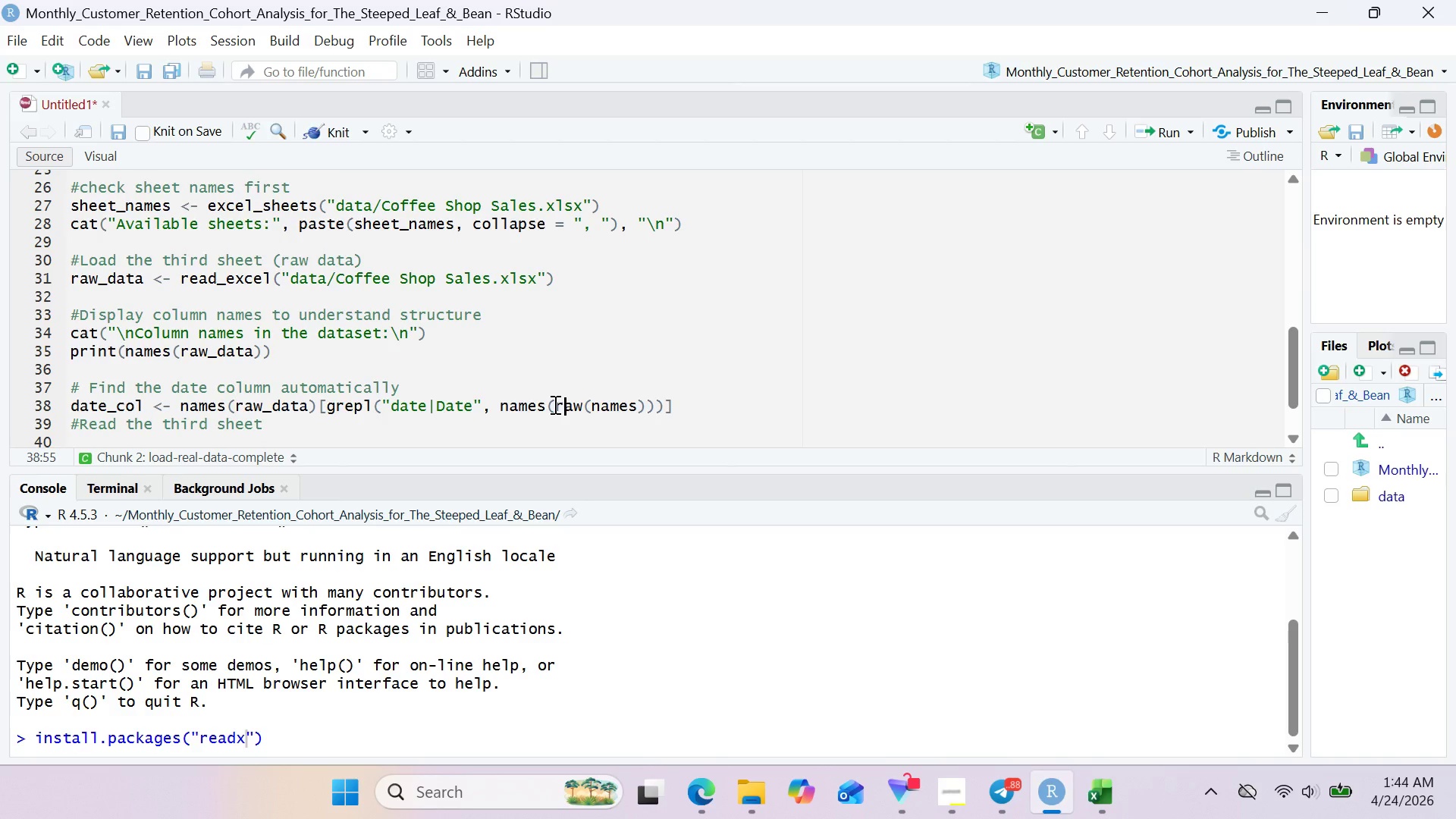 
wait(7.28)
 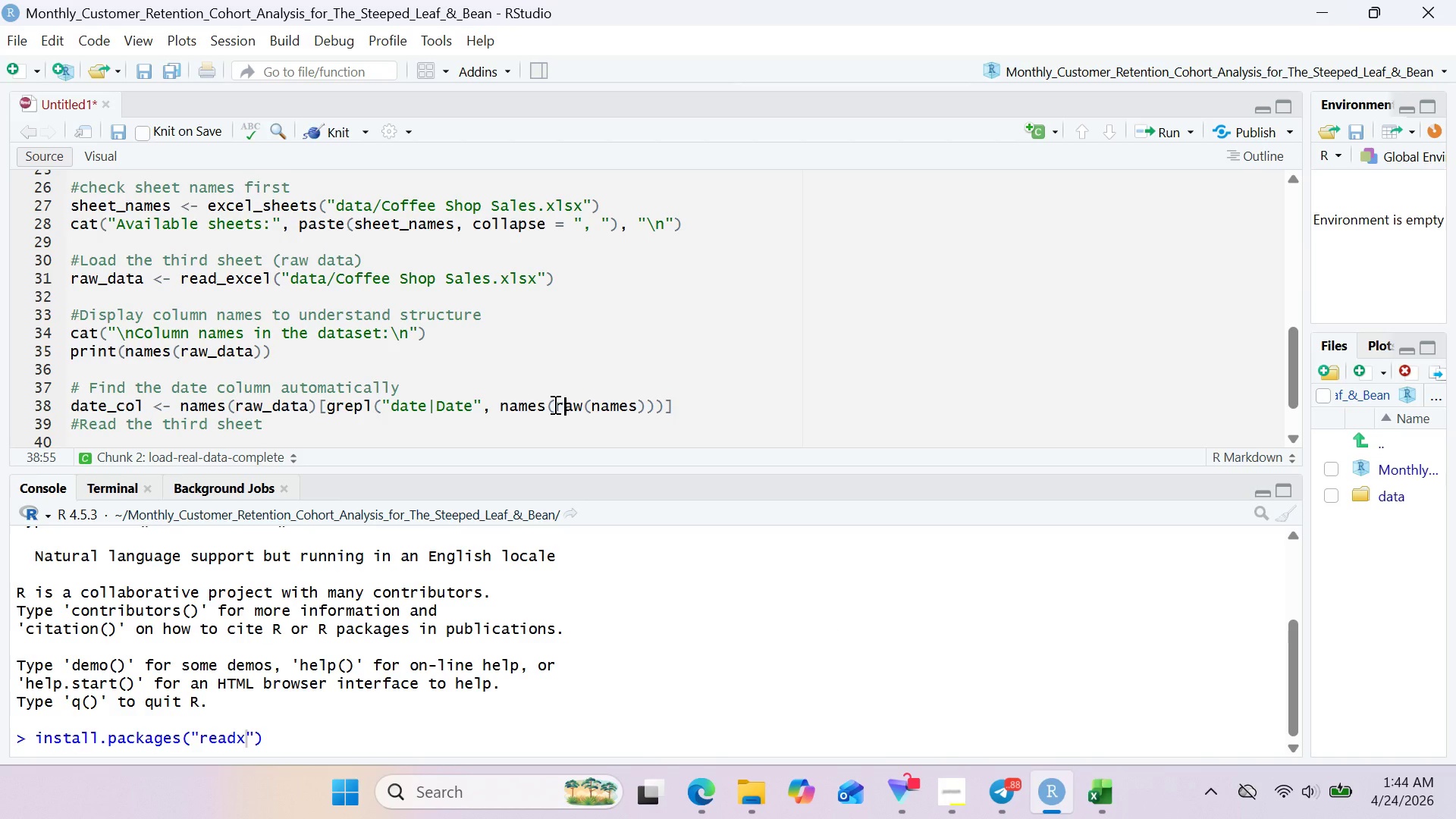 
left_click_drag(start_coordinate=[587, 403], to_coordinate=[651, 401])
 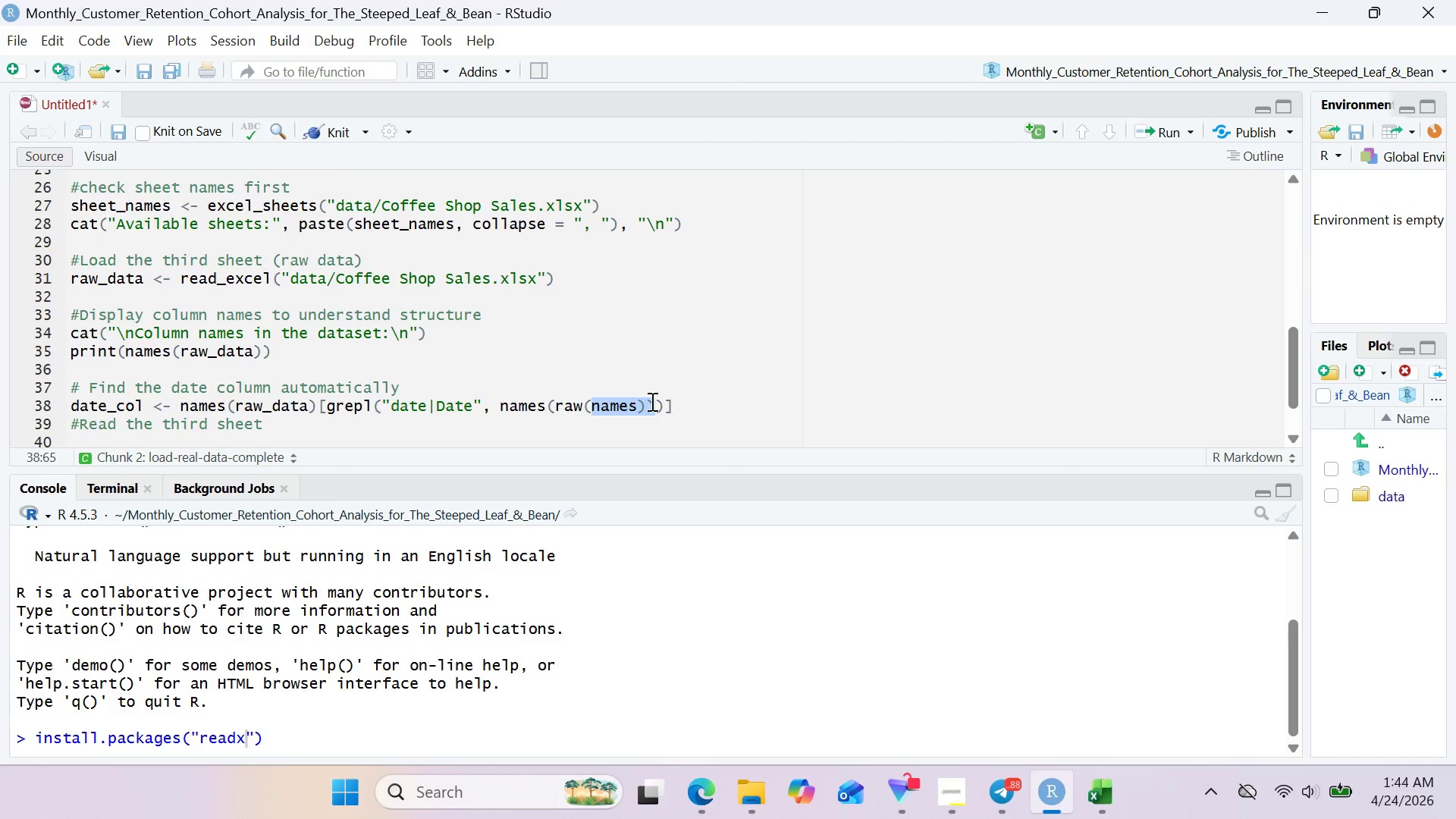 
key(ArrowLeft)
 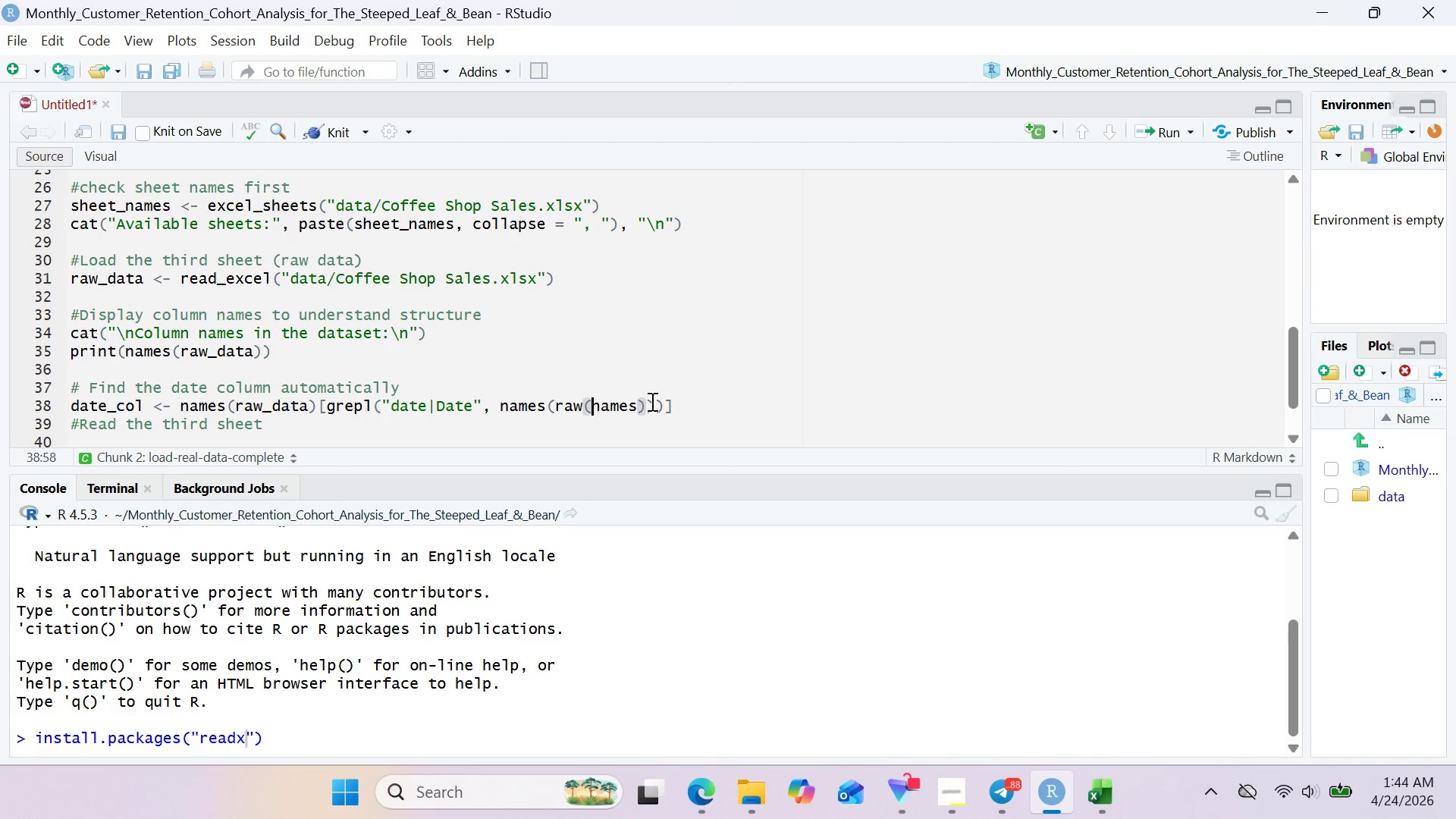 
key(Shift+ShiftRight)
 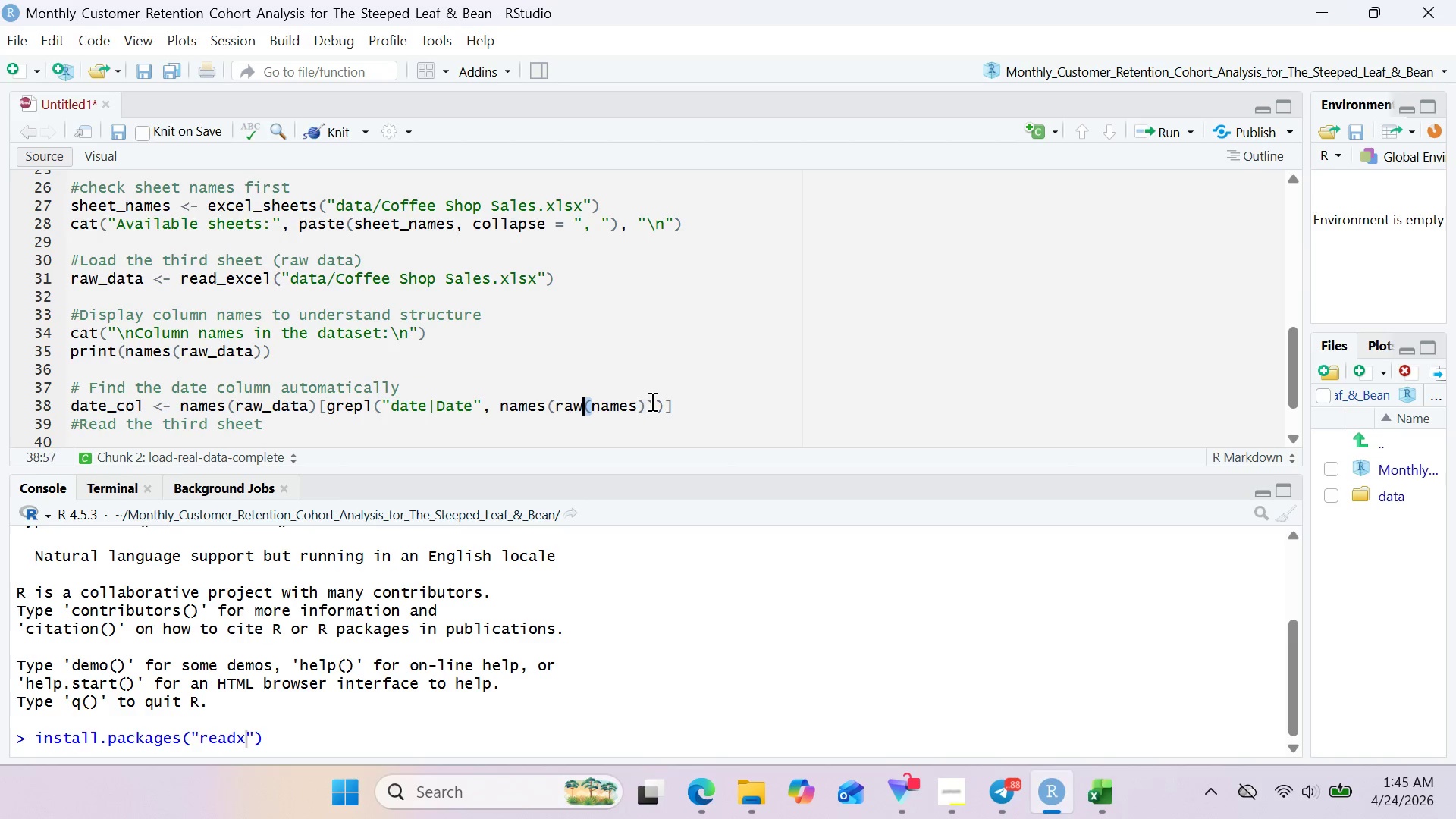 
key(Shift+ArrowLeft)
 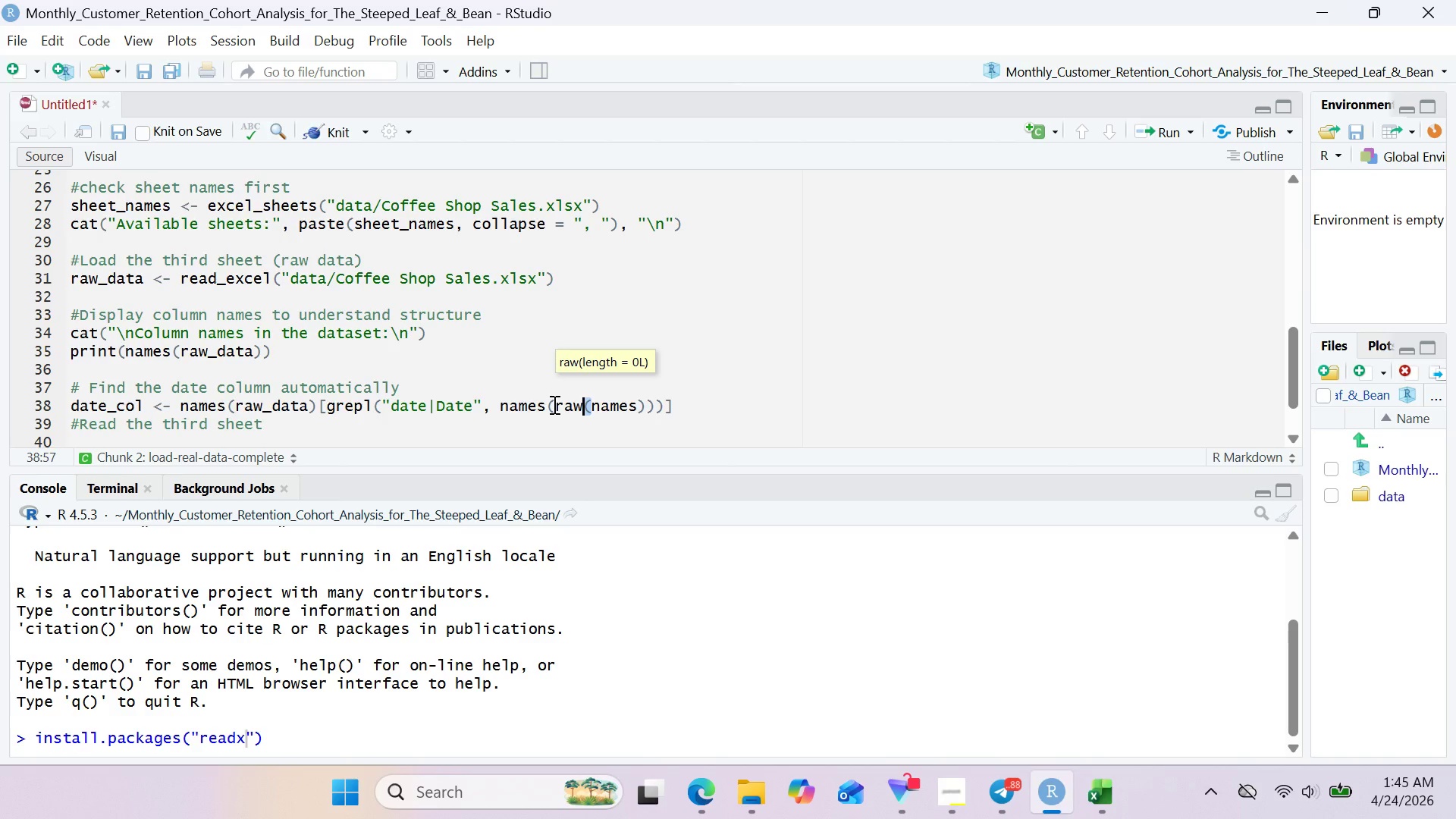 
wait(16.28)
 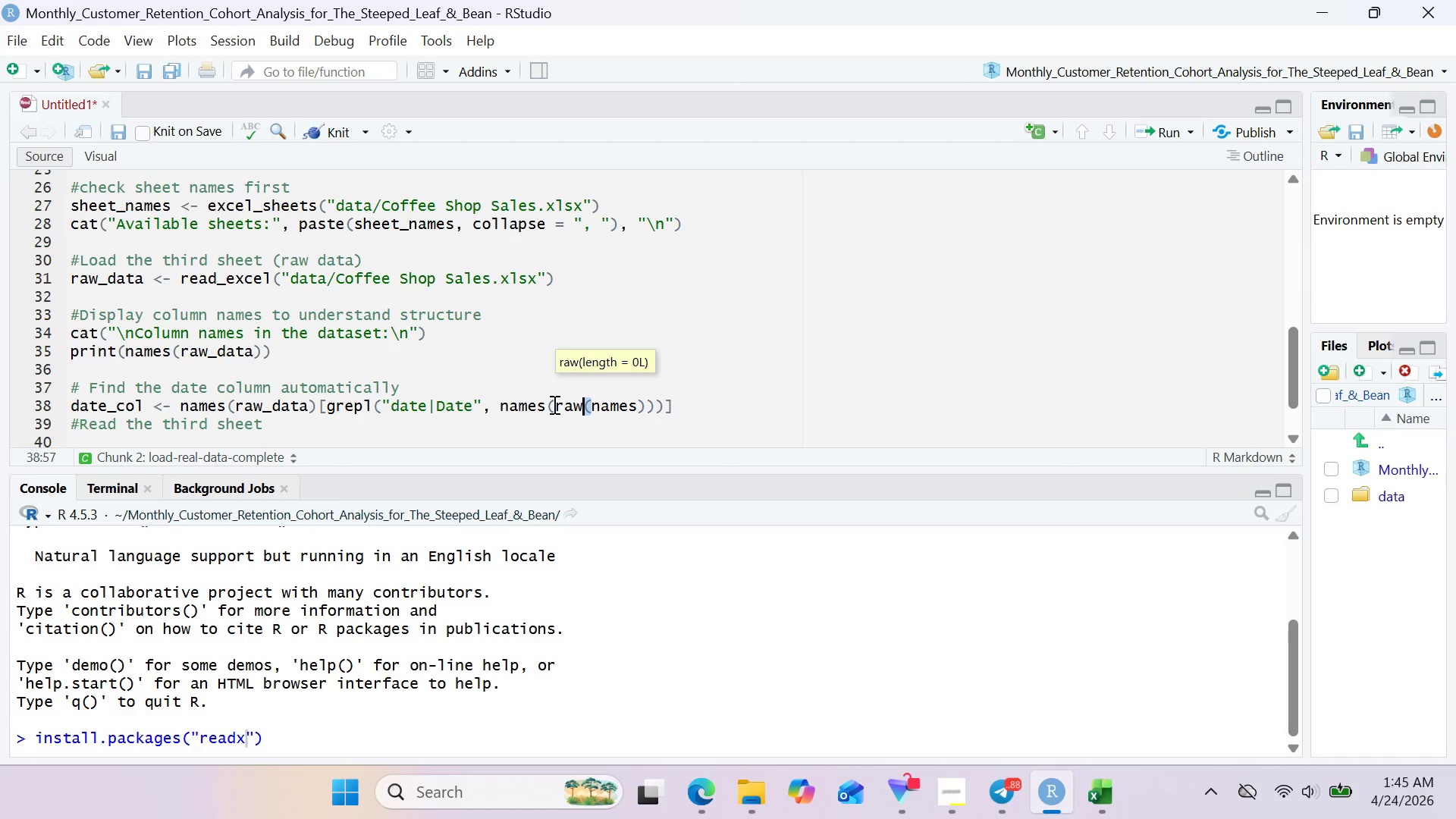 
key(Delete)
 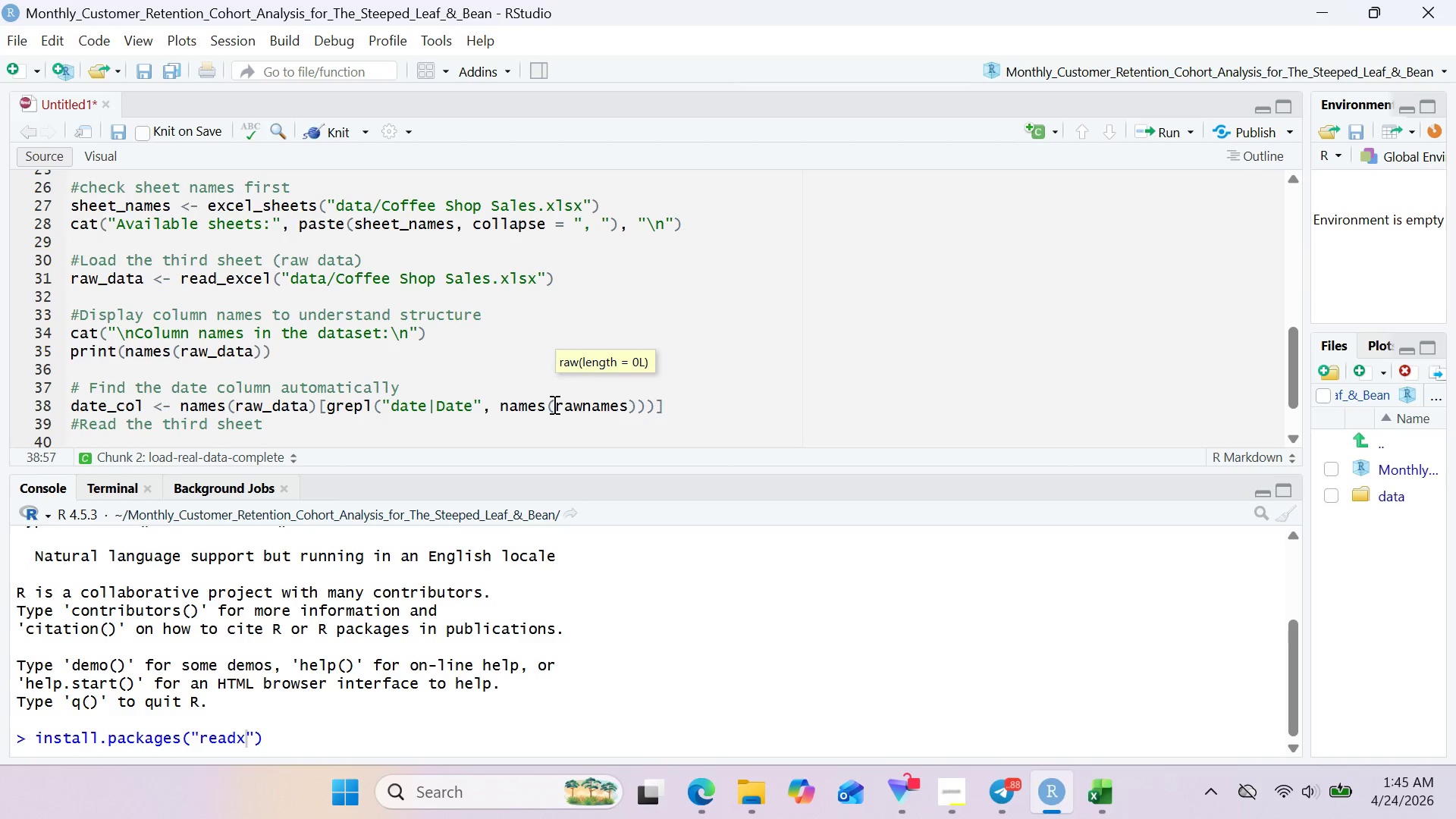 
key(Shift+Minus)
 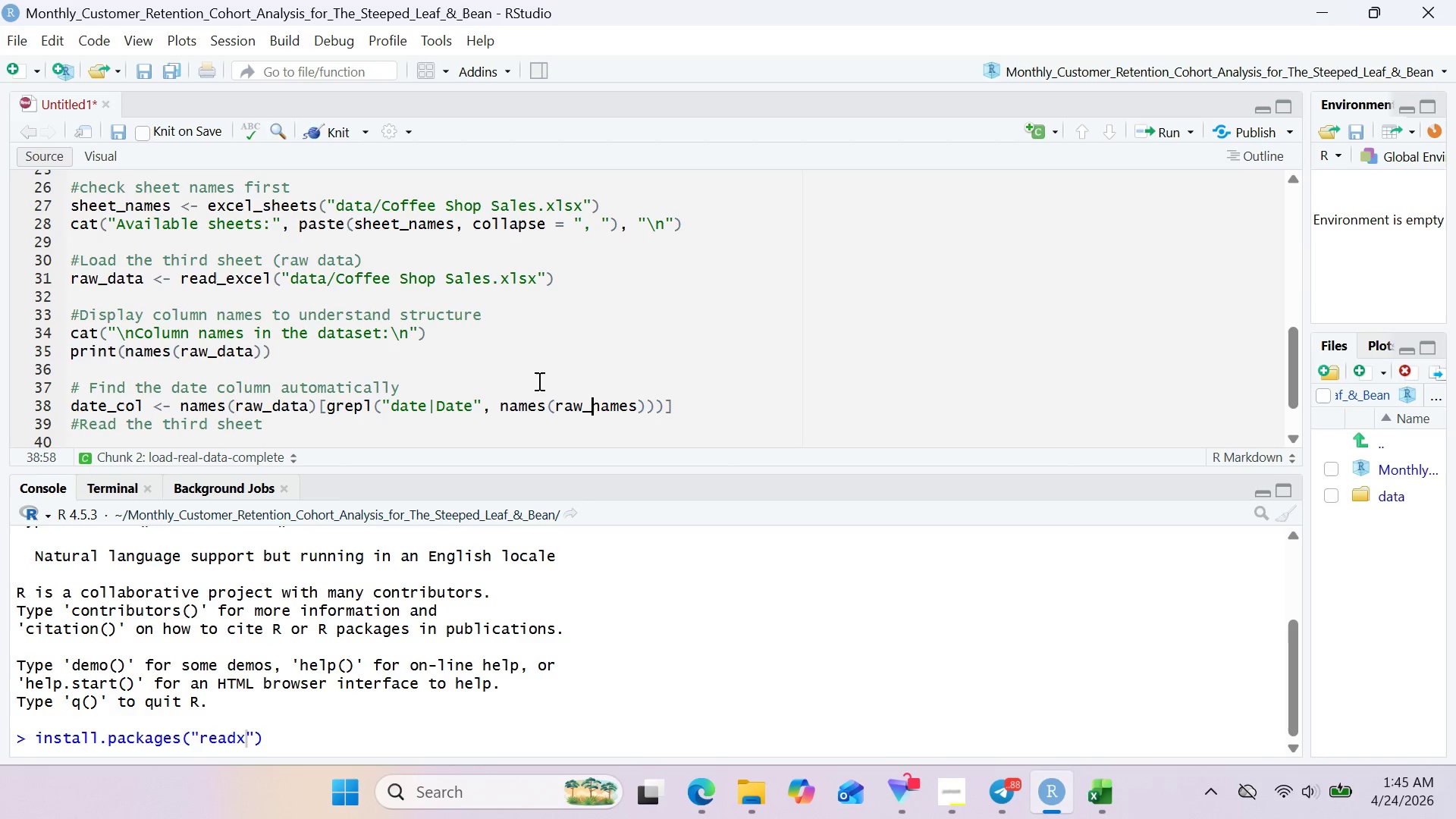 
wait(13.36)
 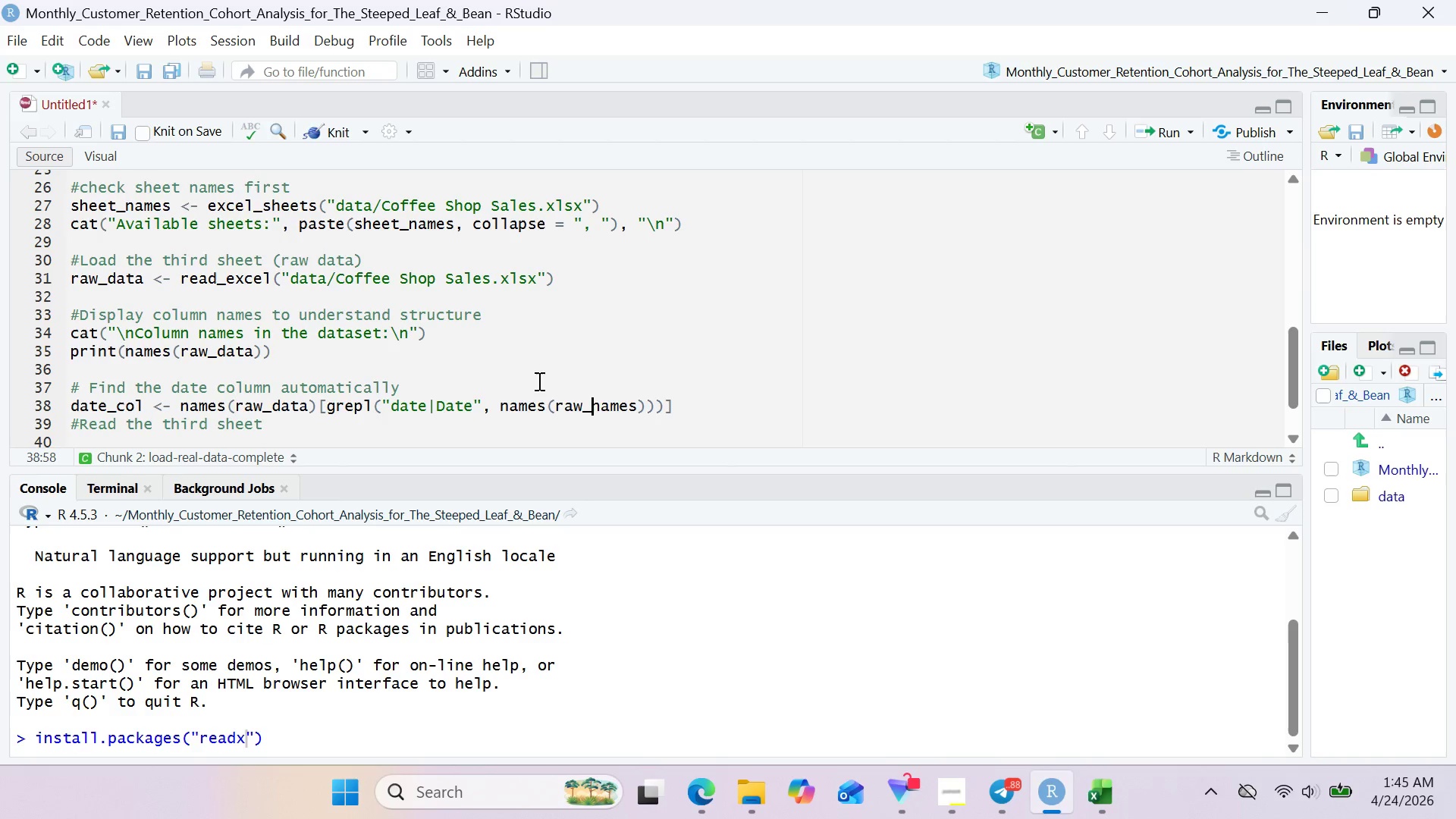 
left_click([666, 410])
 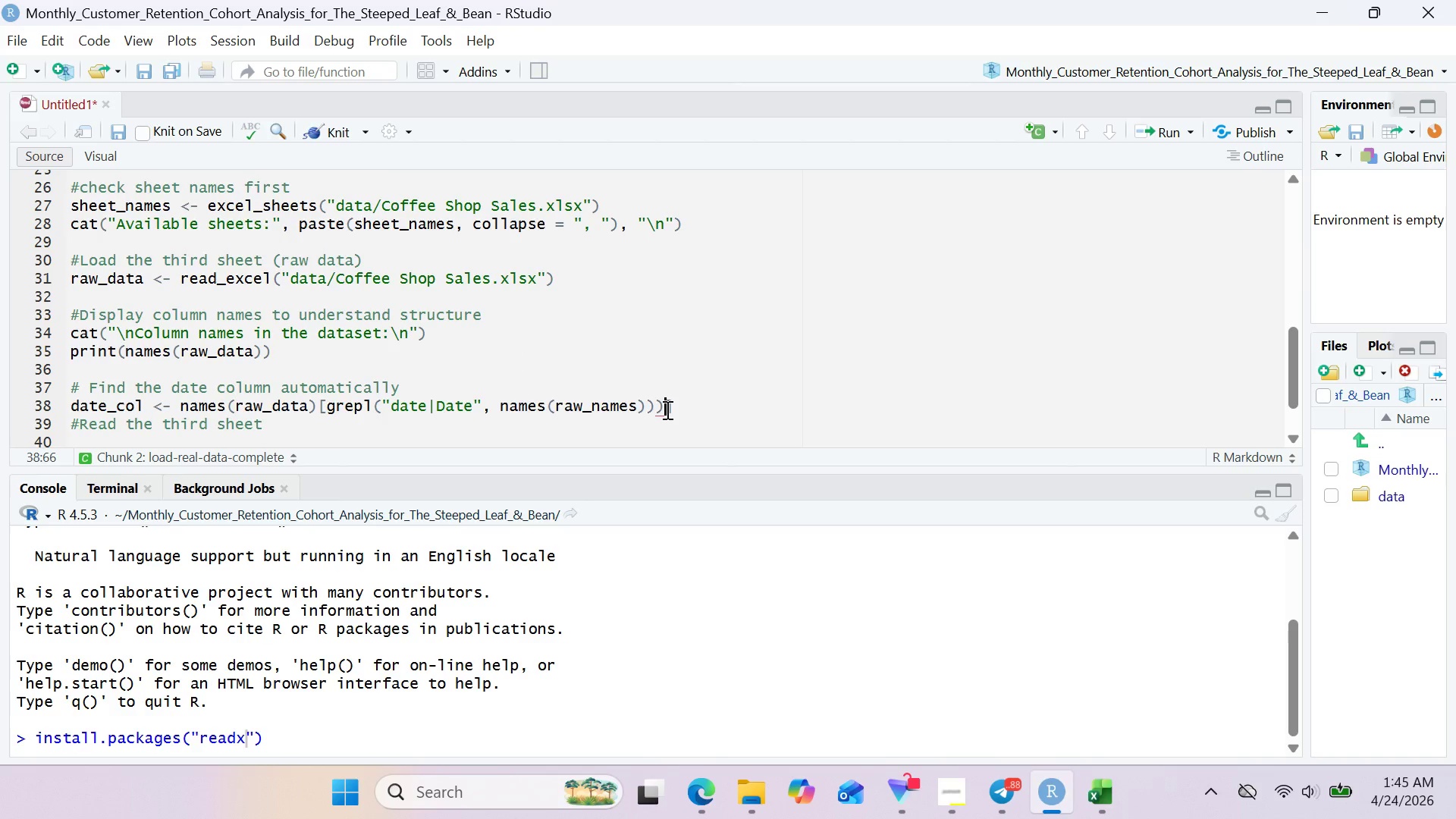 
key(BracketLeft)
 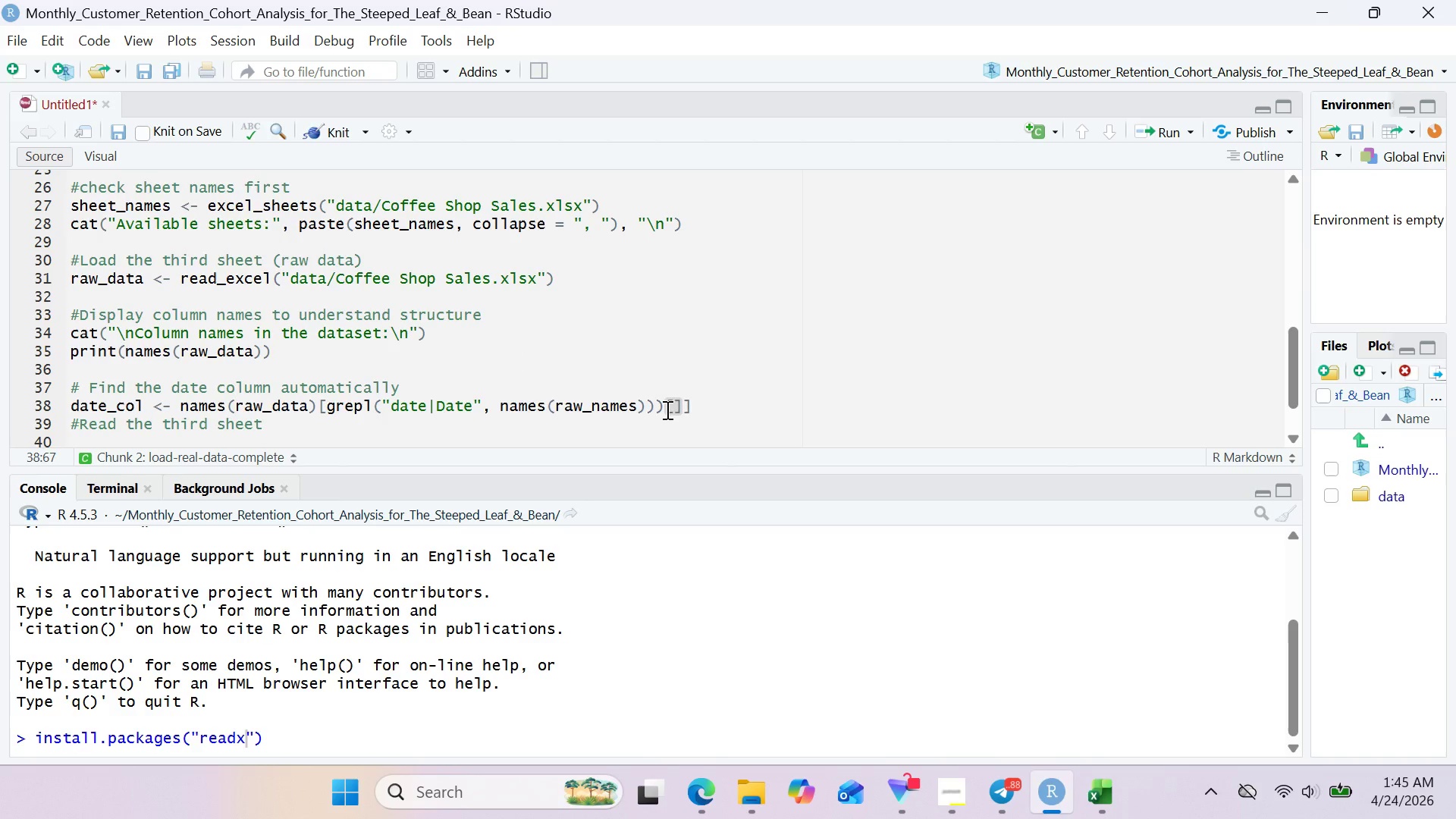 
key(1)
 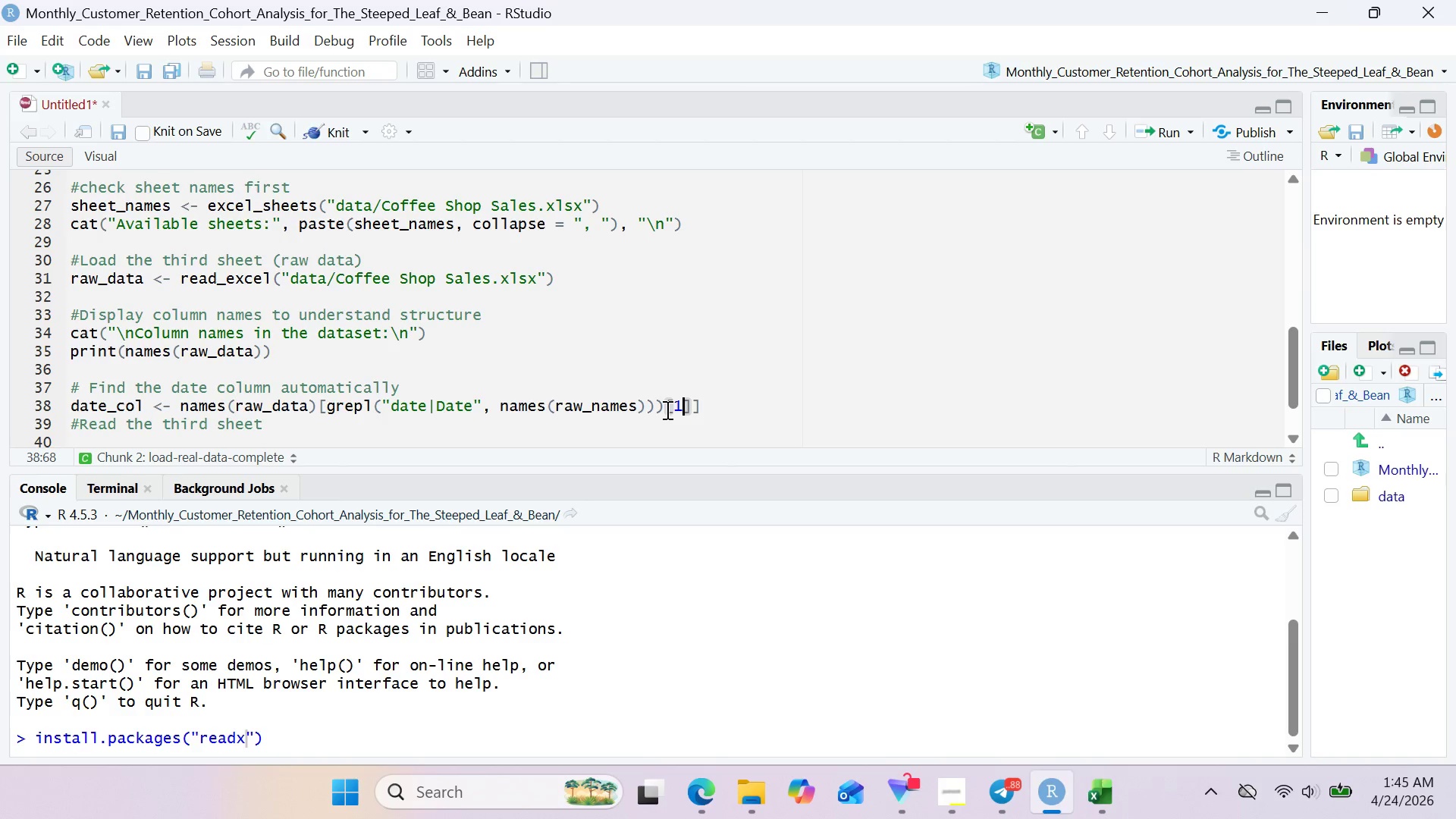 
wait(19.09)
 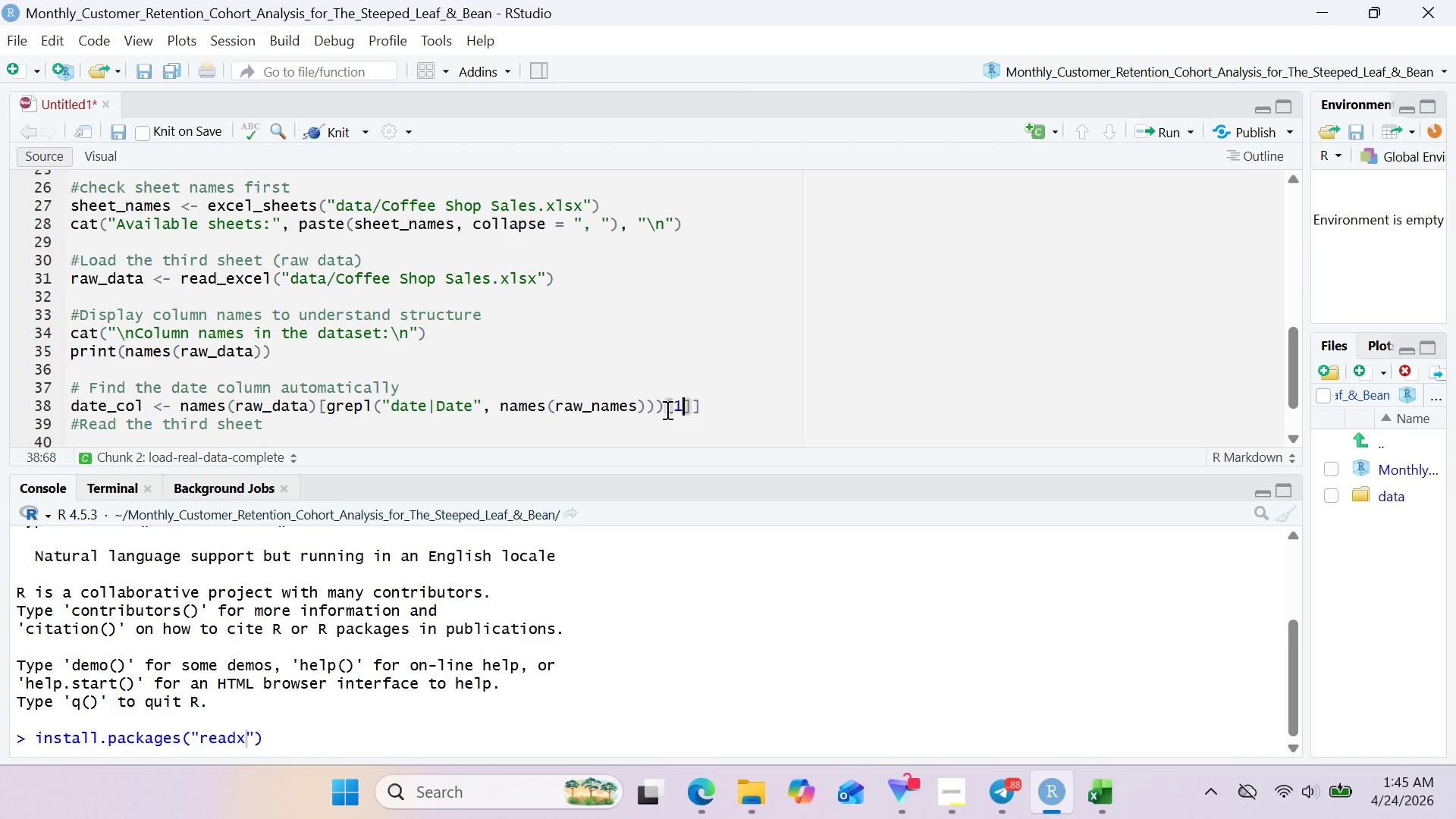 
left_click([951, 800])